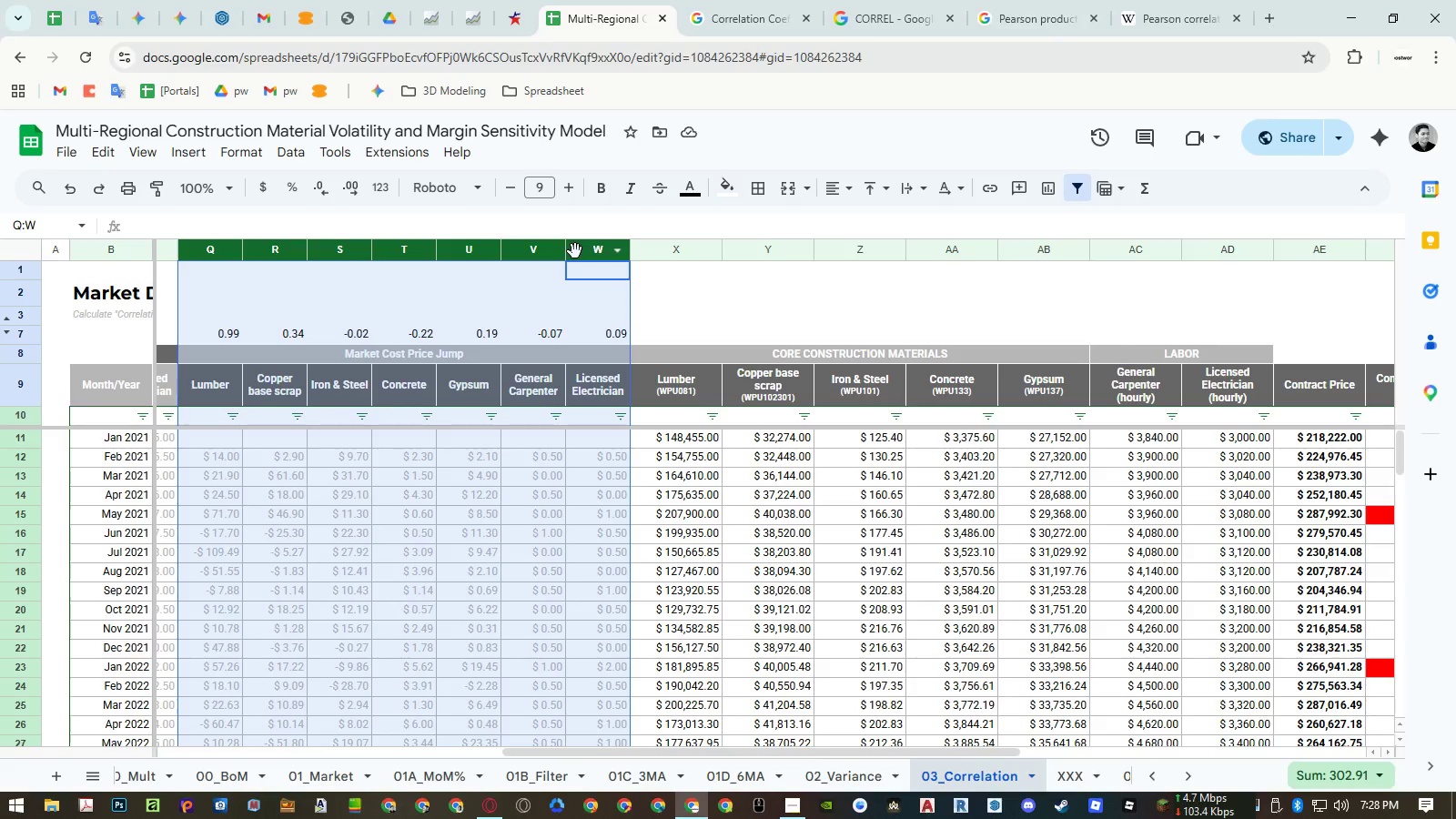 
left_click_drag(start_coordinate=[575, 251], to_coordinate=[715, 301])
 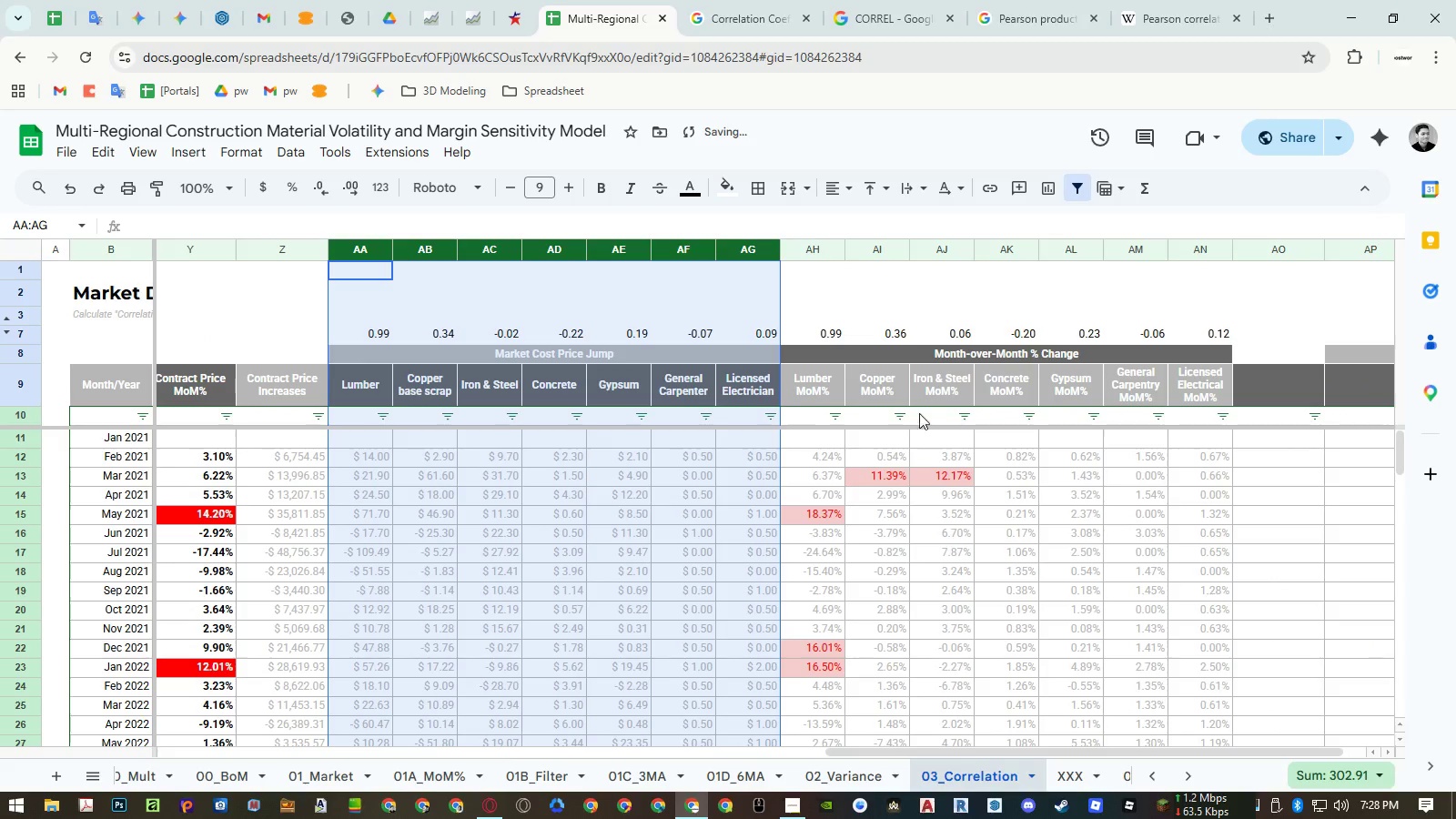 
left_click([878, 450])
 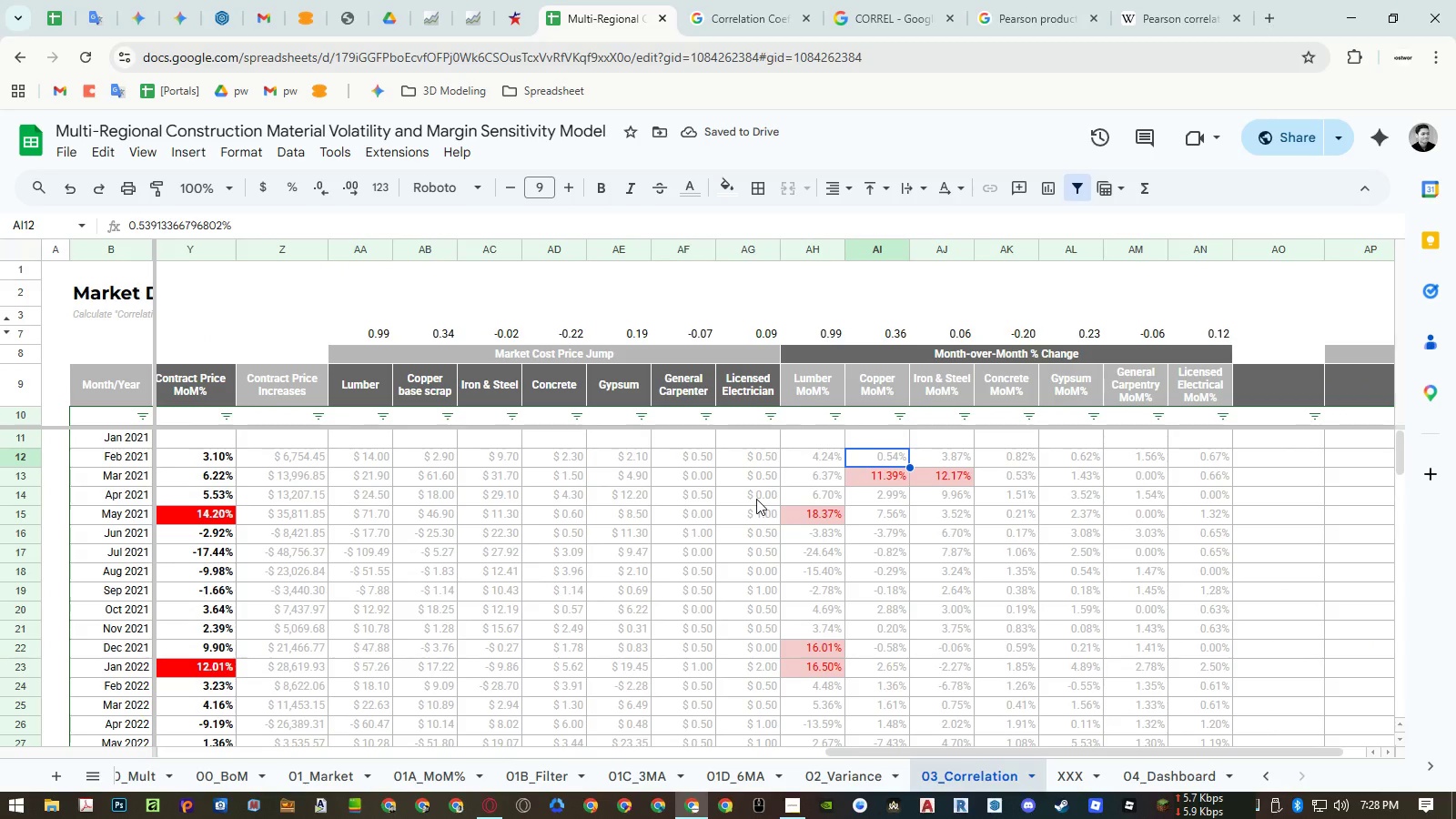 
wait(8.23)
 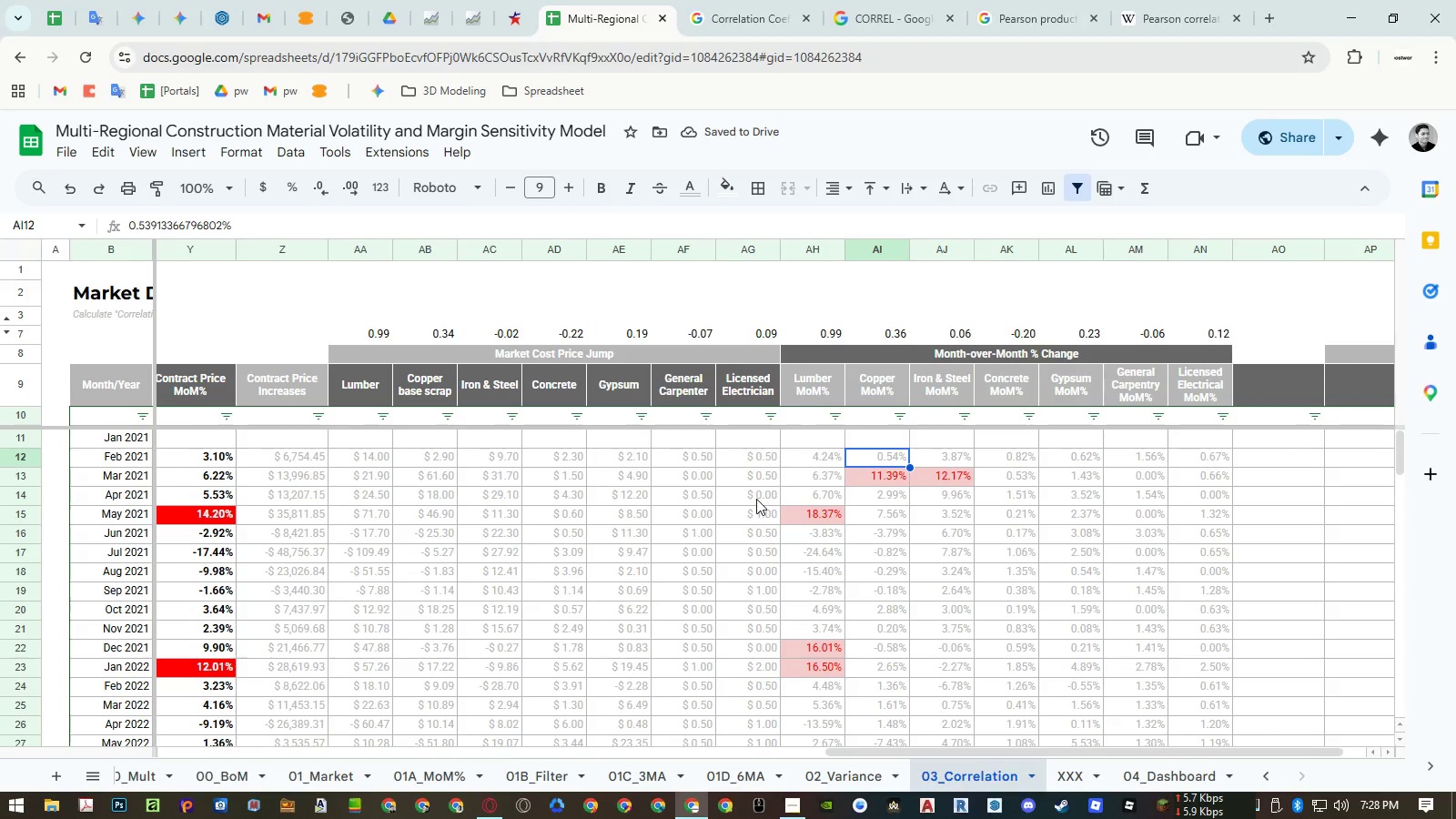 
hold_key(key=ShiftLeft, duration=1.5)
 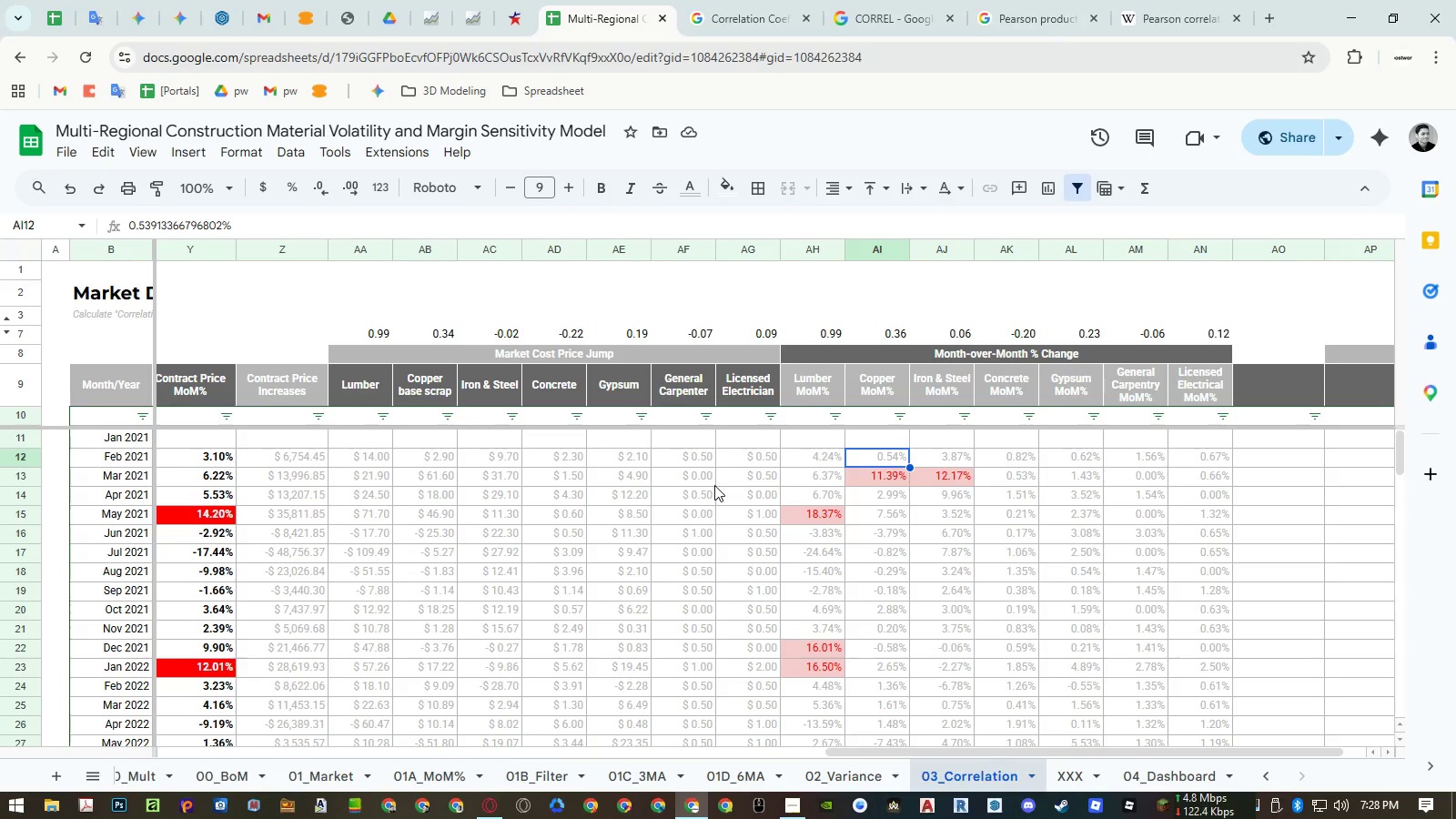 
key(Shift+ShiftLeft)
 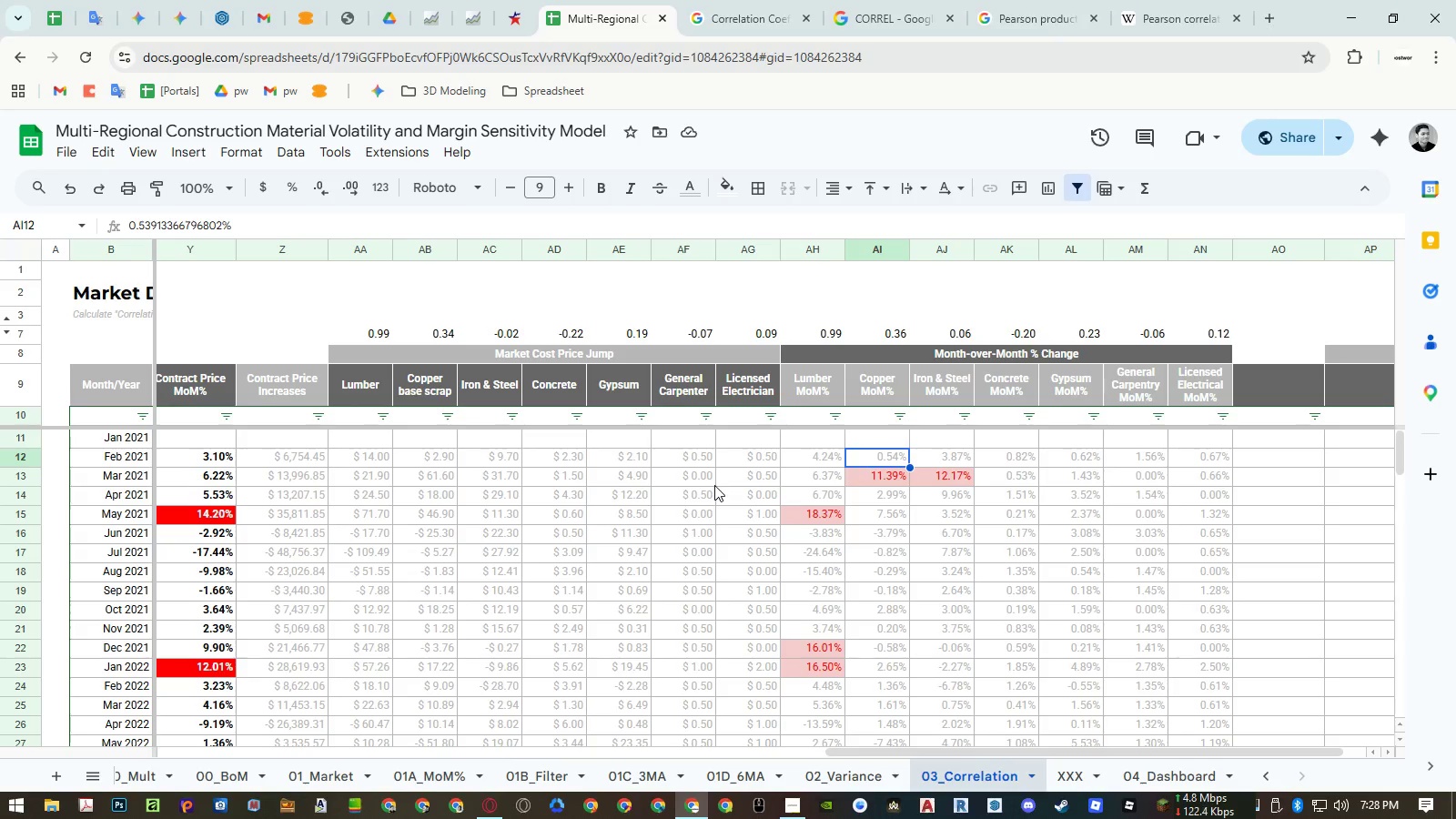 
key(Shift+ShiftLeft)
 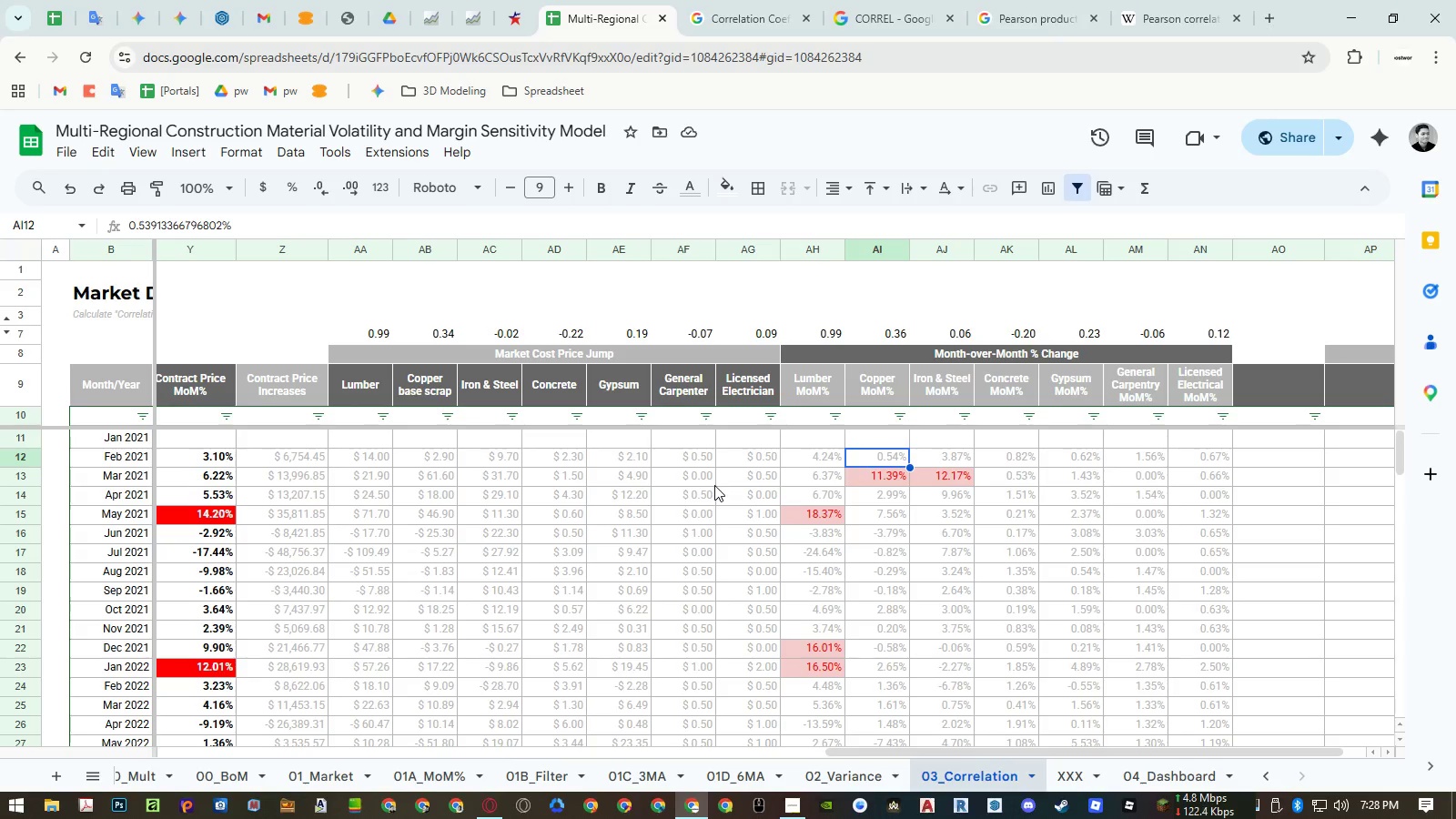 
key(Shift+ShiftLeft)
 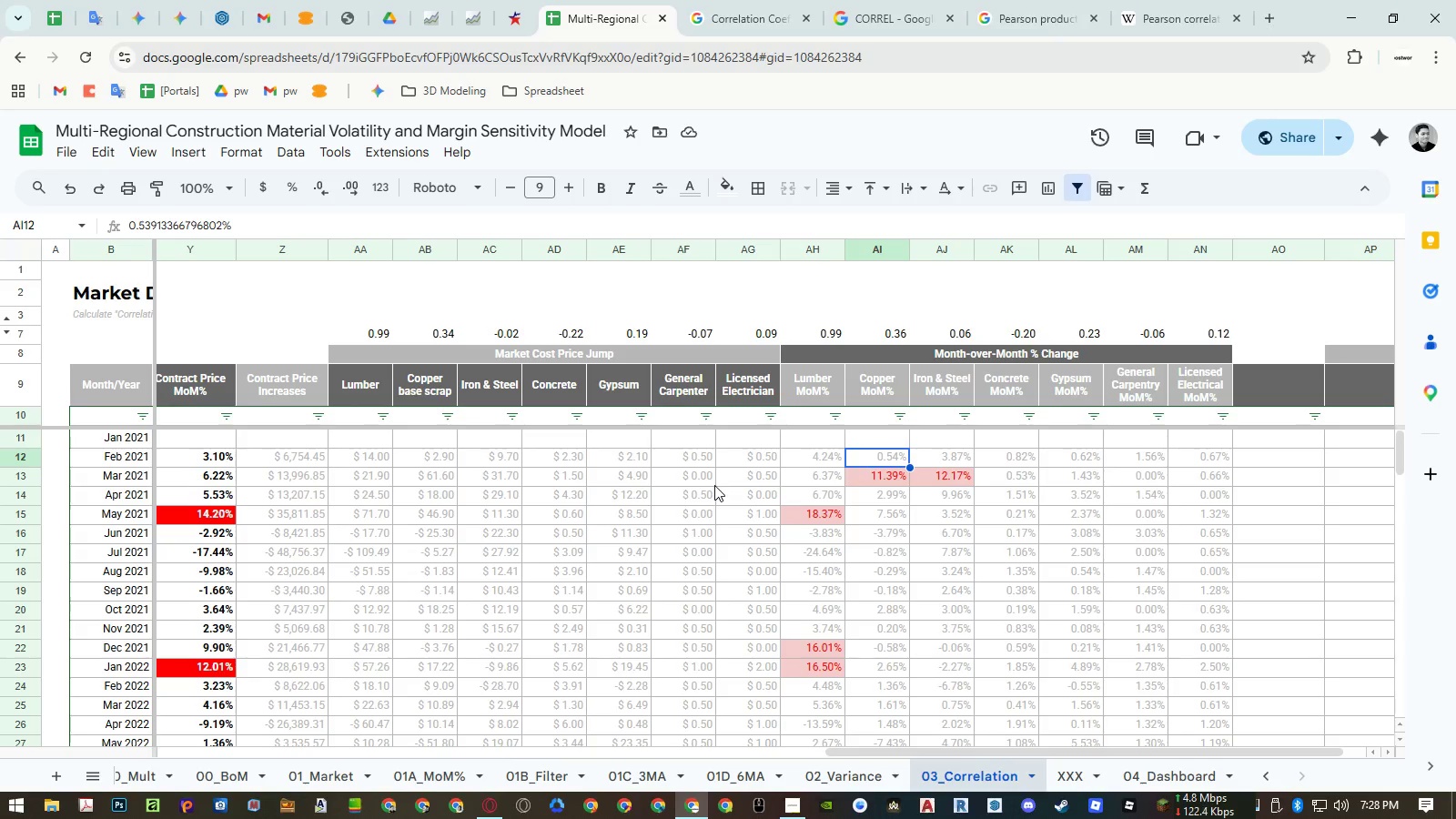 
key(Shift+ShiftLeft)
 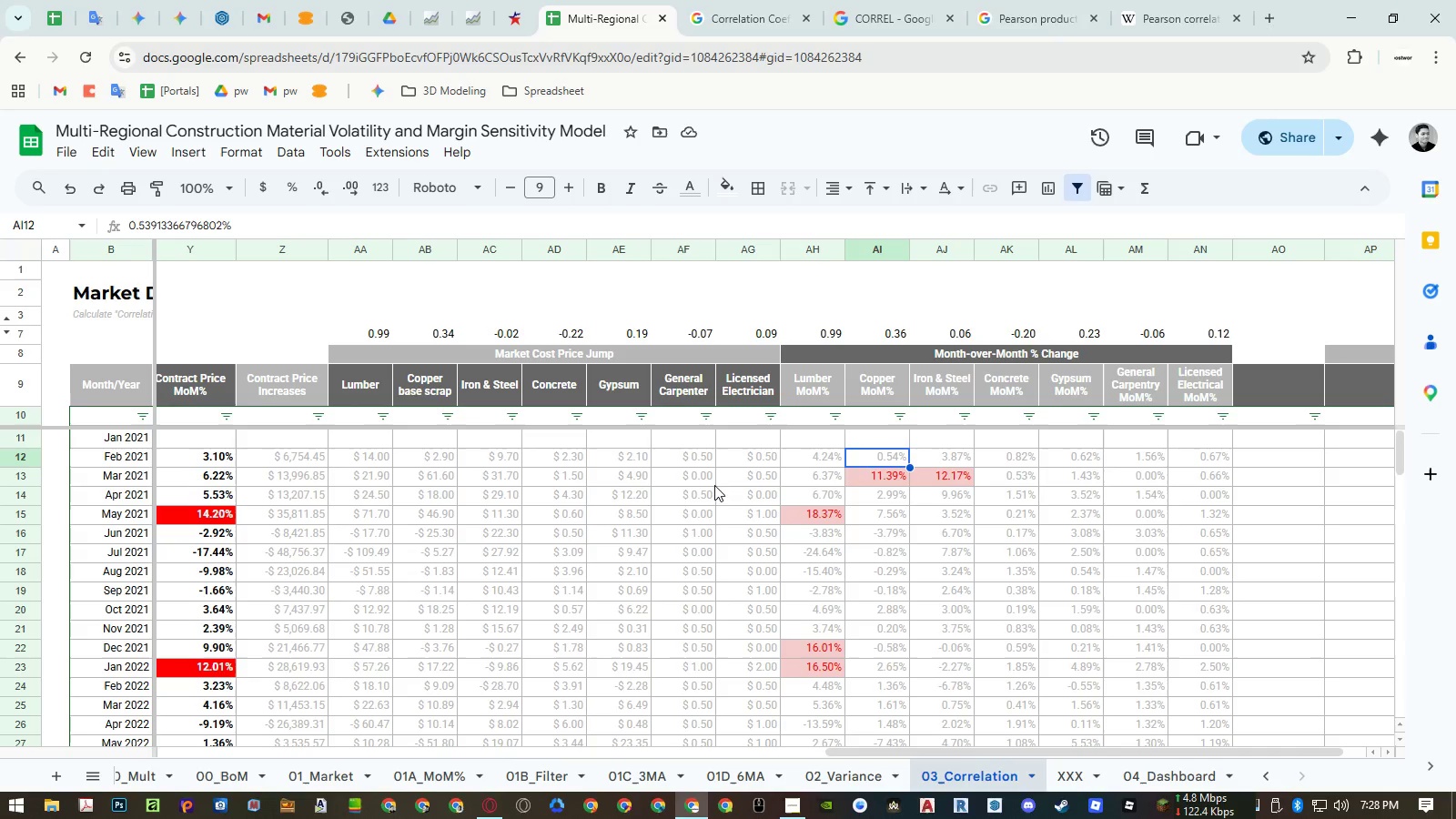 
key(Shift+ShiftLeft)
 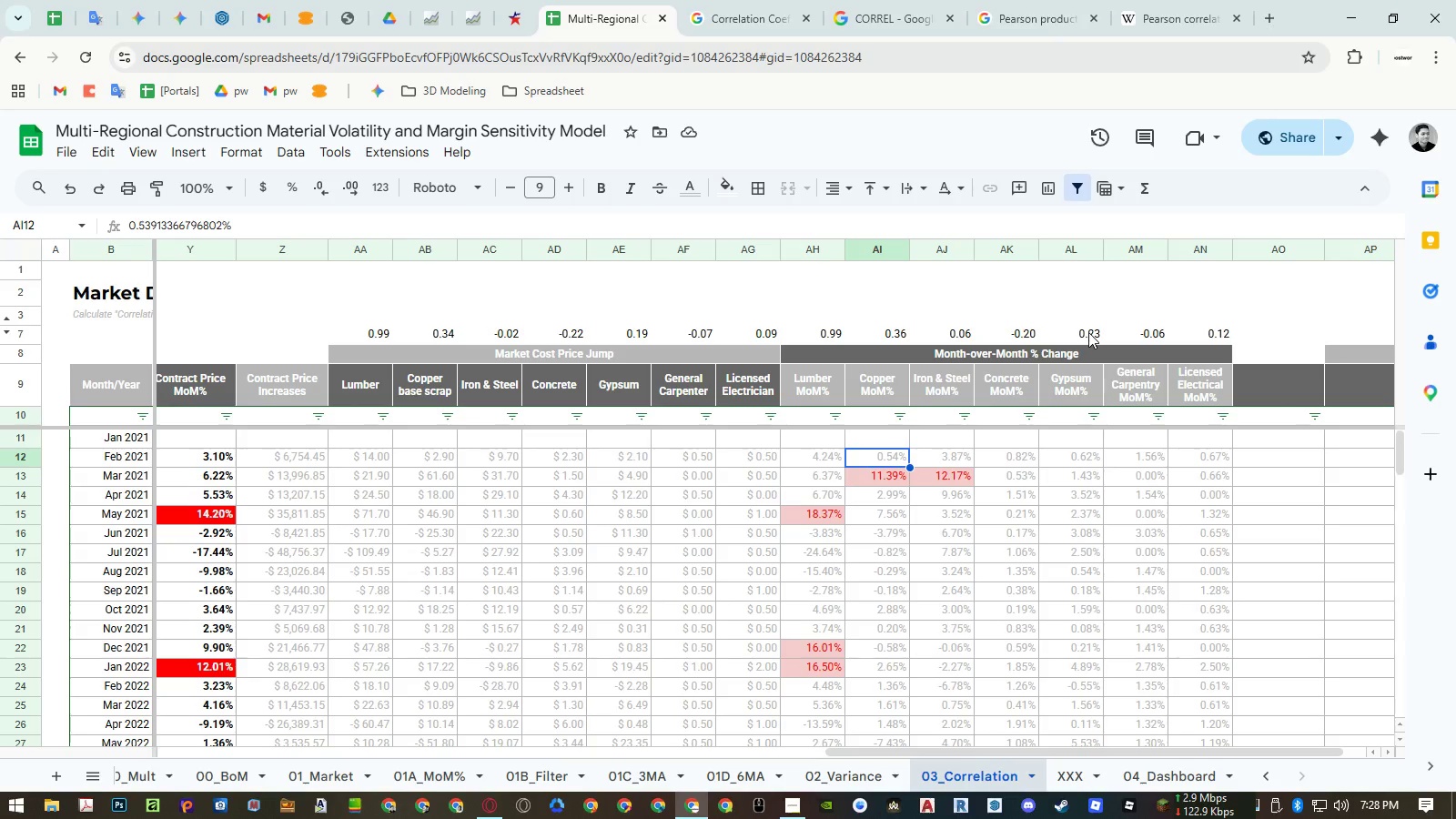 
wait(13.86)
 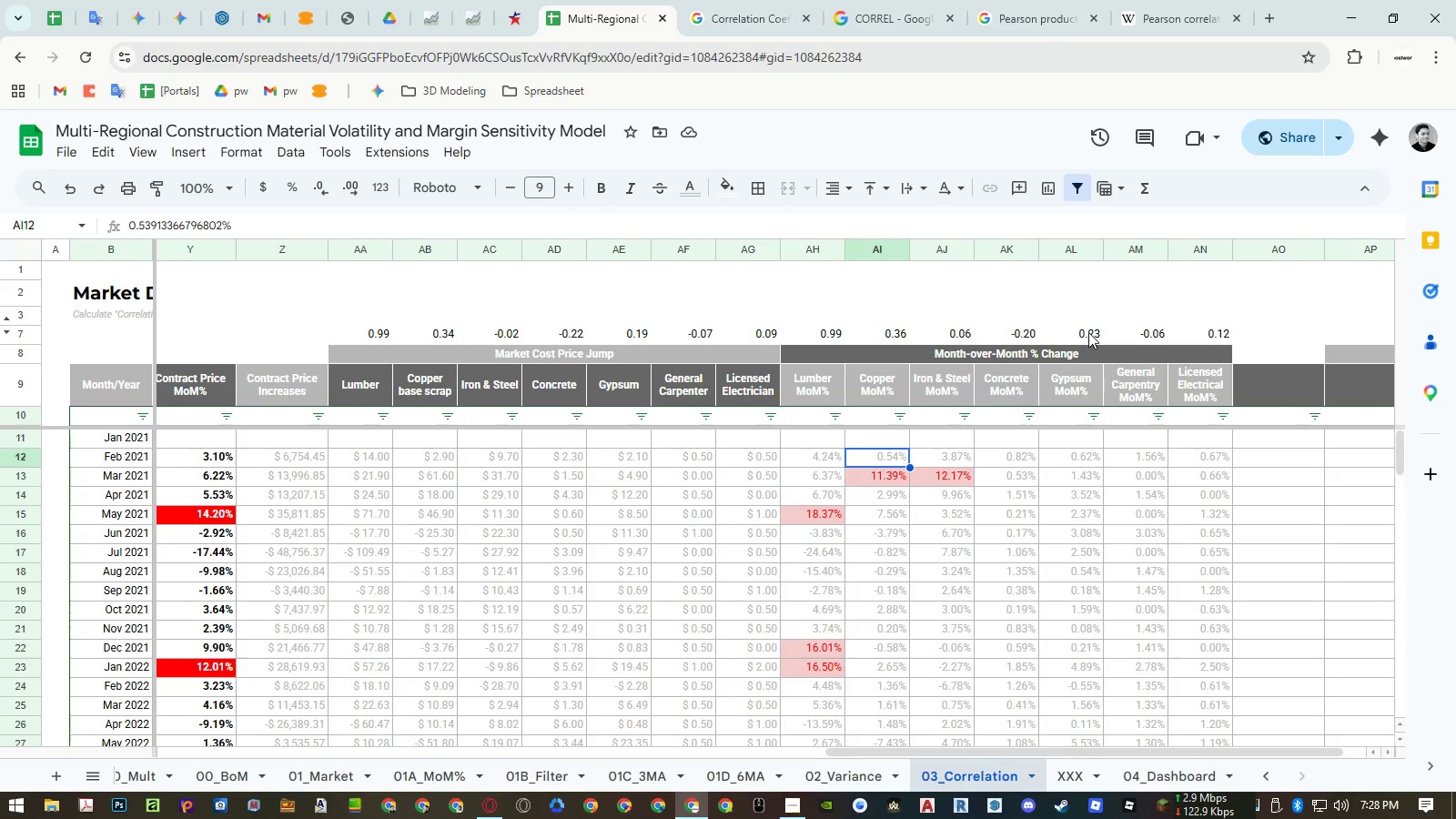 
left_click_drag(start_coordinate=[1203, 252], to_coordinate=[845, 238])
 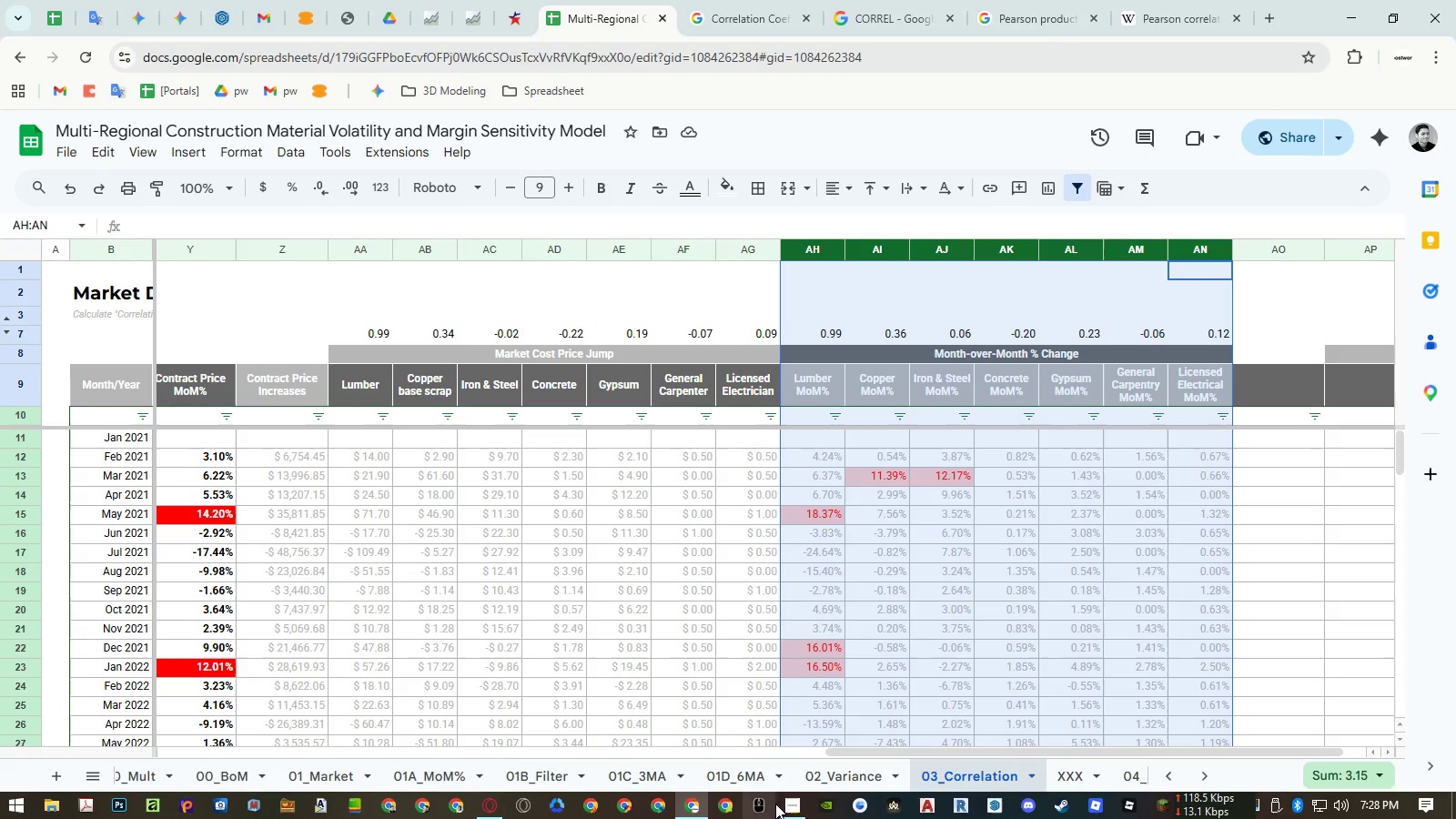 
left_click([790, 808])